 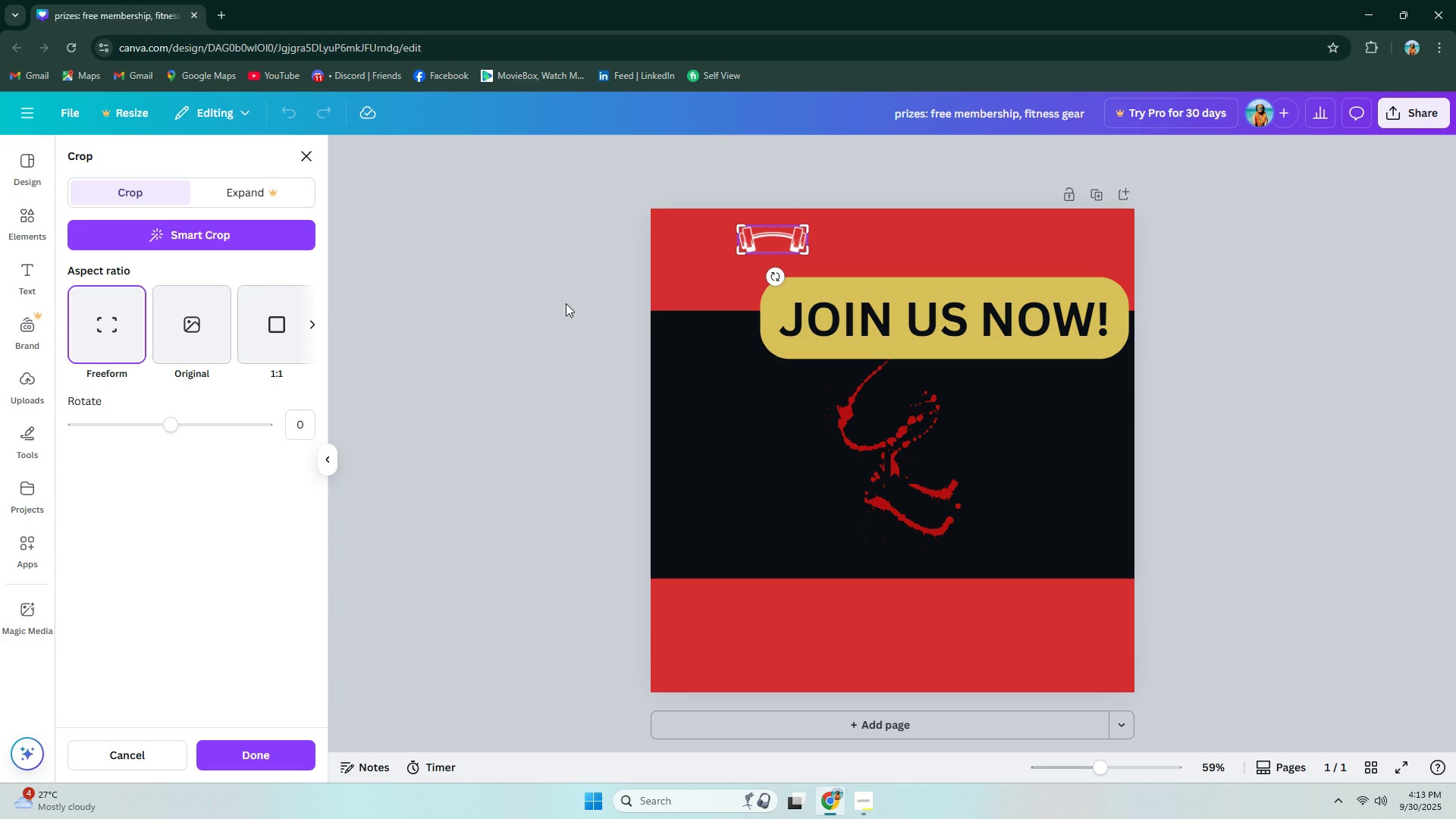 
double_click([770, 238])
 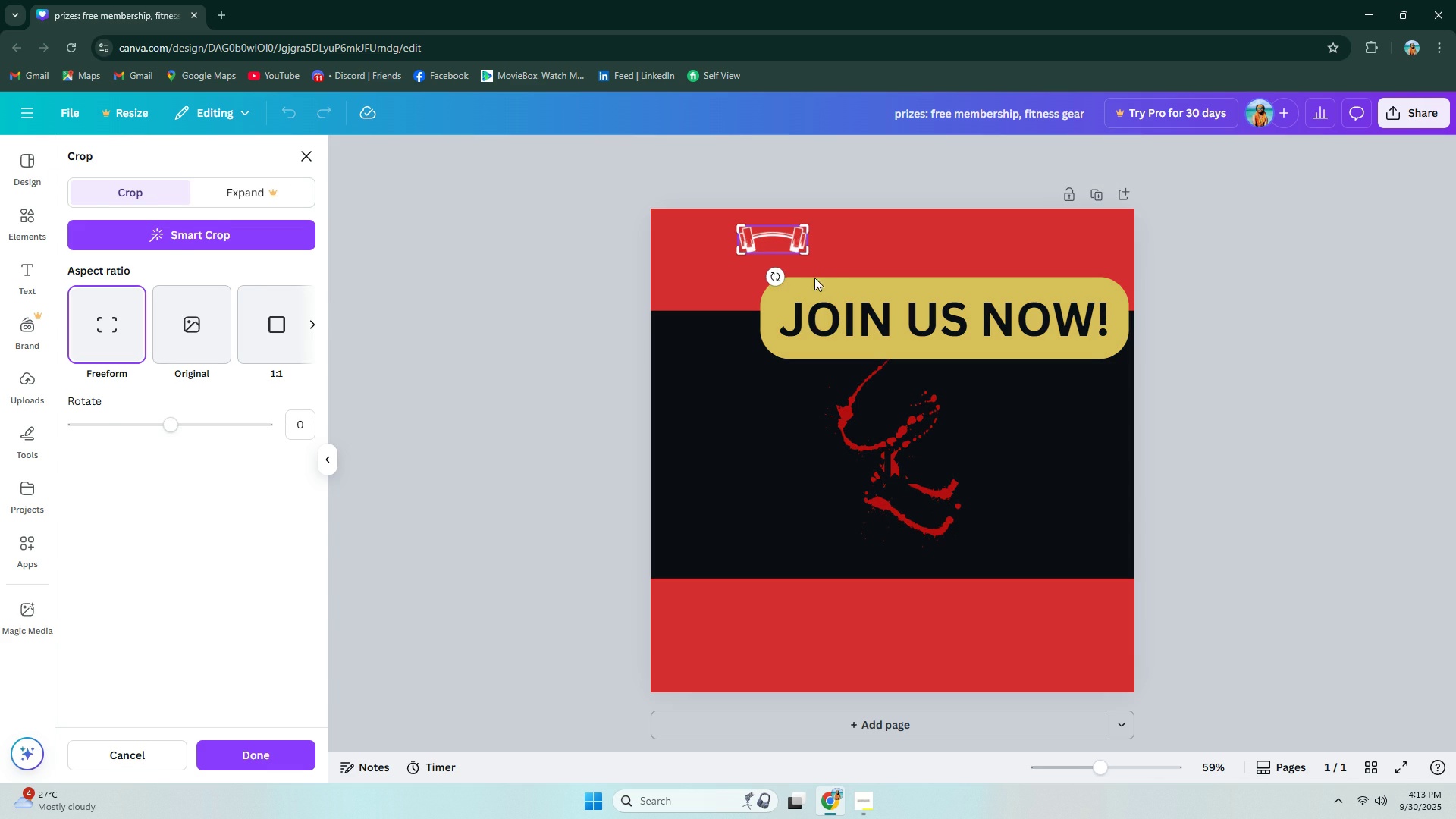 
key(Escape)
 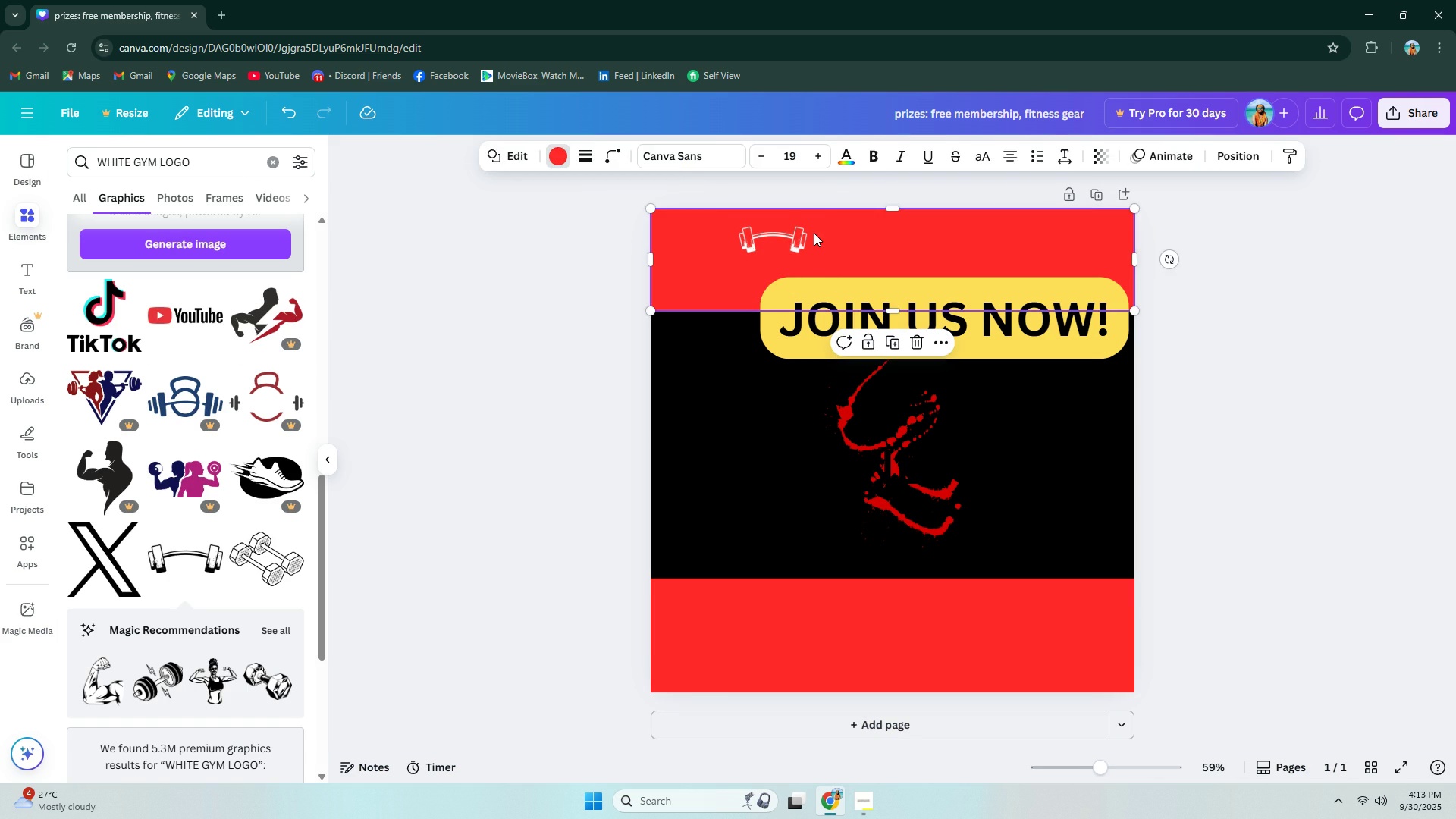 
left_click([814, 233])
 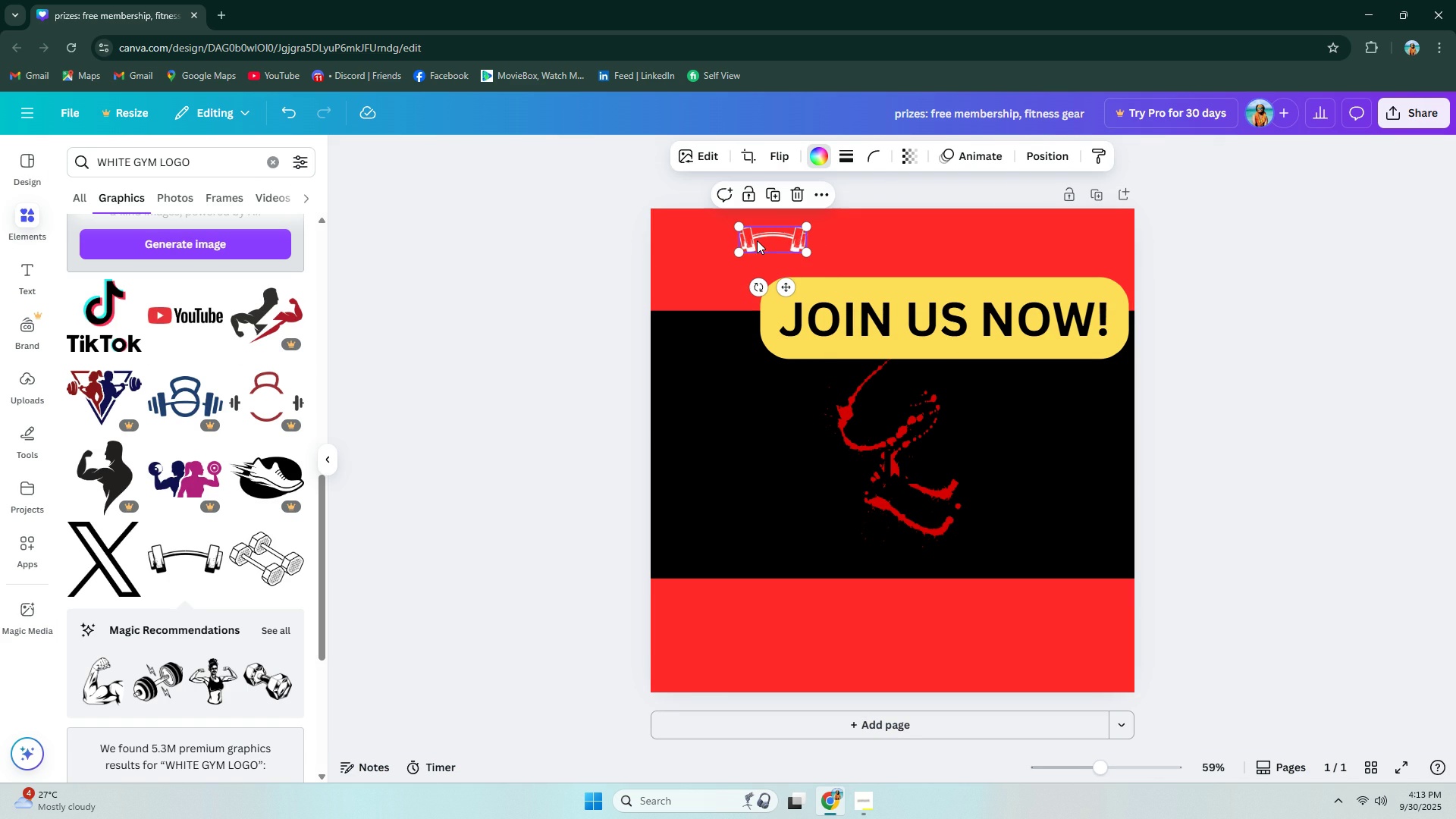 
left_click([757, 240])
 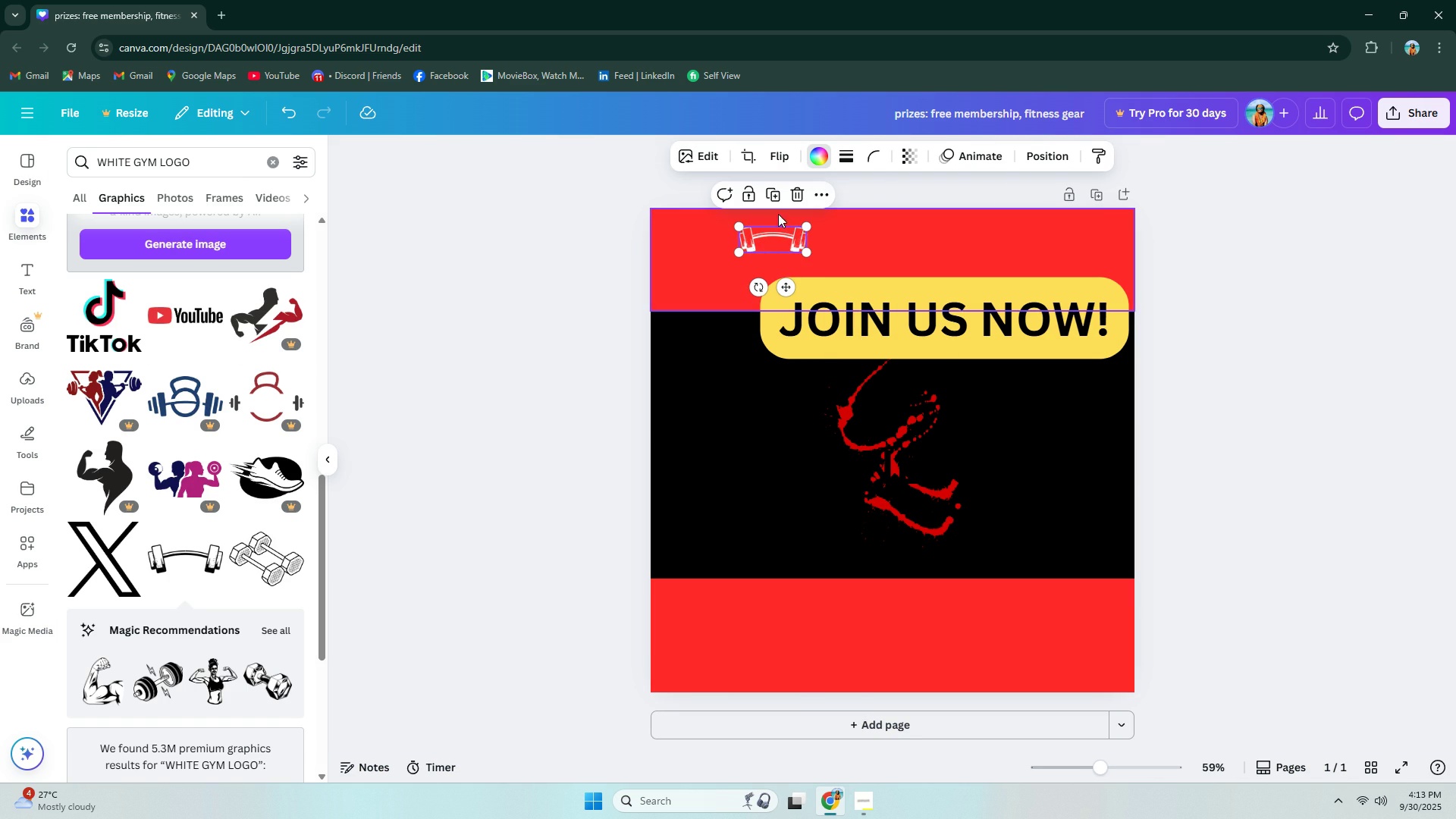 
right_click([785, 228])
 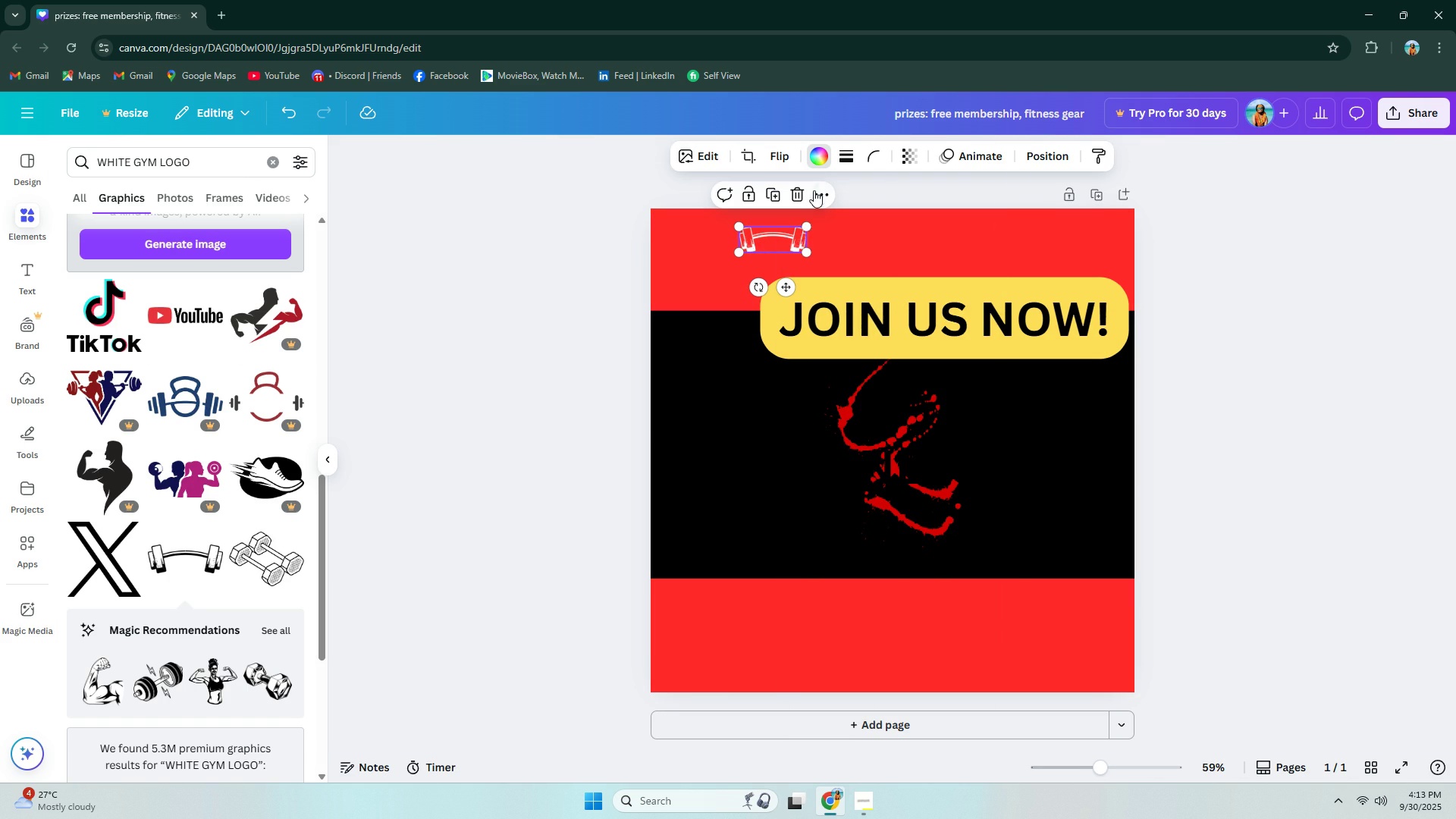 
left_click([814, 190])
 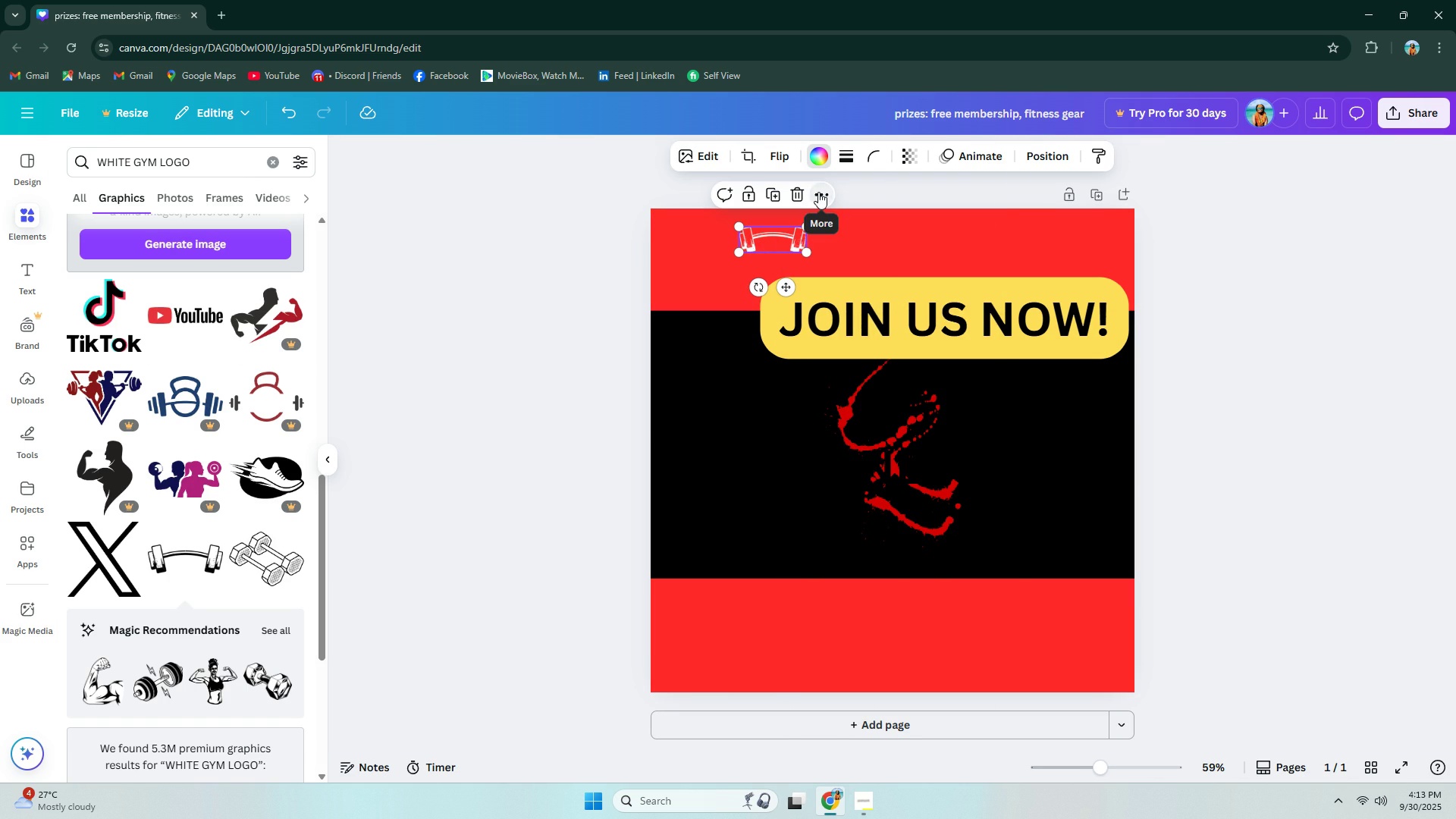 
left_click([818, 192])
 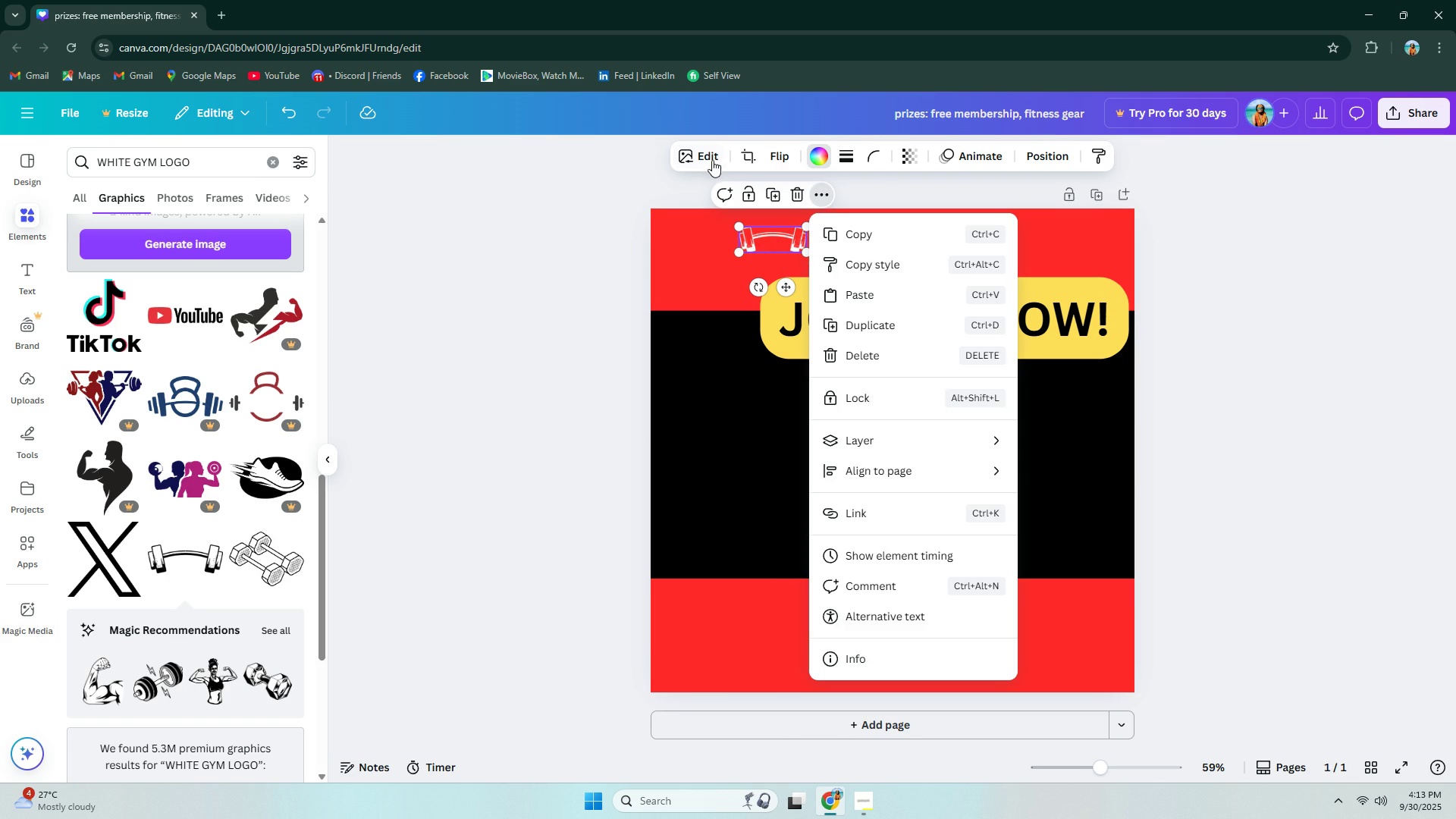 
left_click([707, 158])
 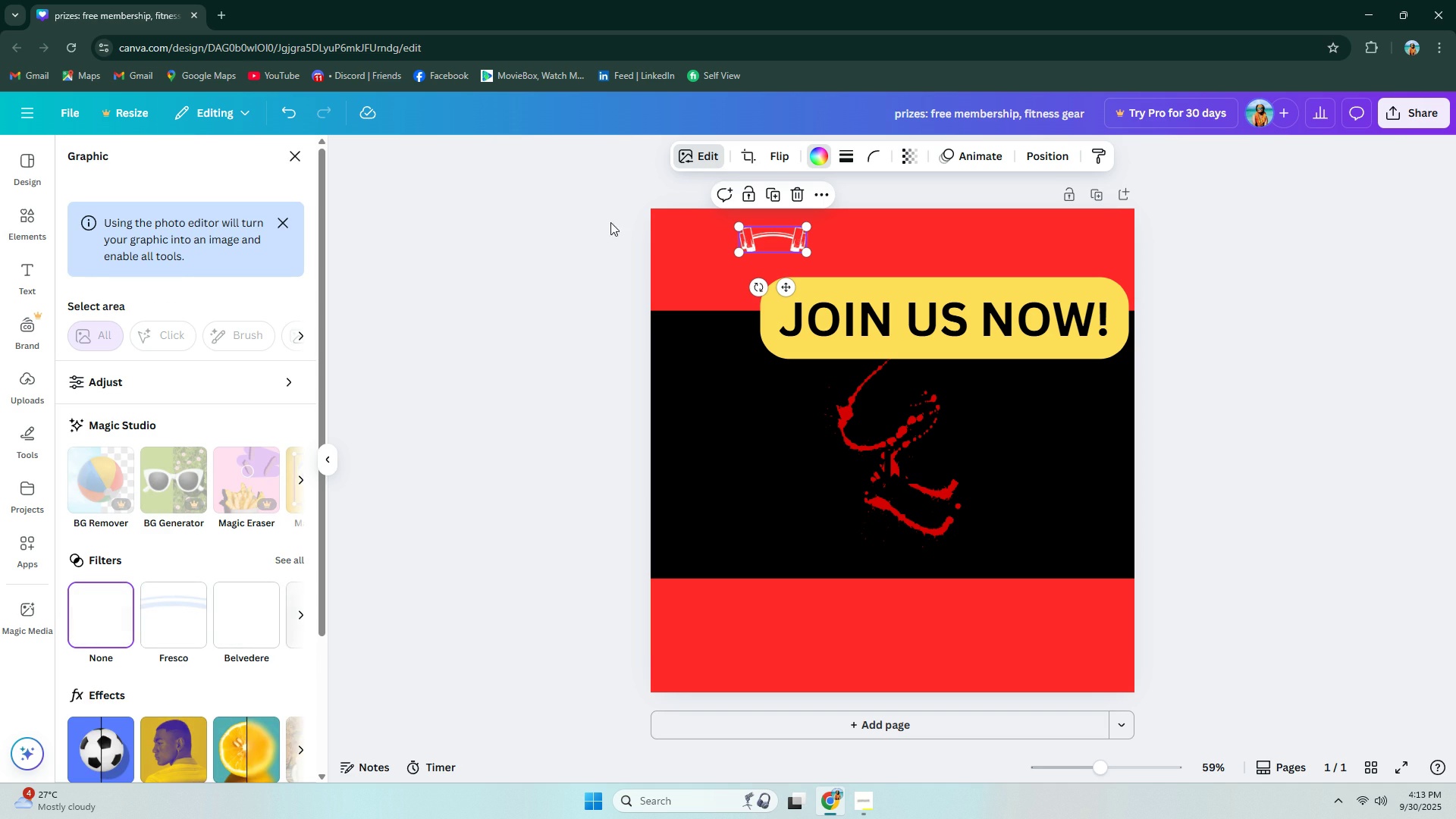 
scroll: coordinate [222, 642], scroll_direction: down, amount: 5.0
 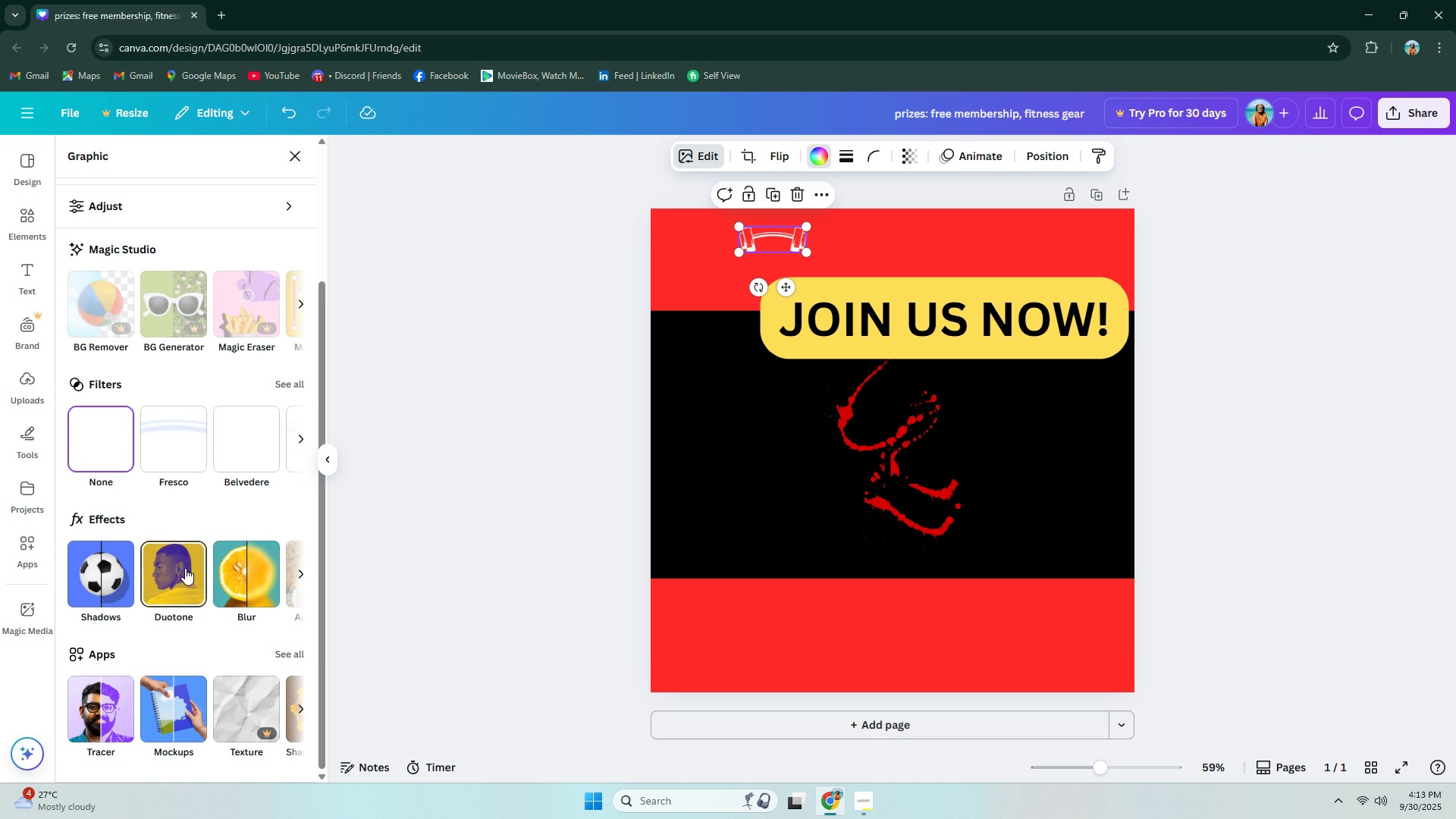 
left_click([195, 573])
 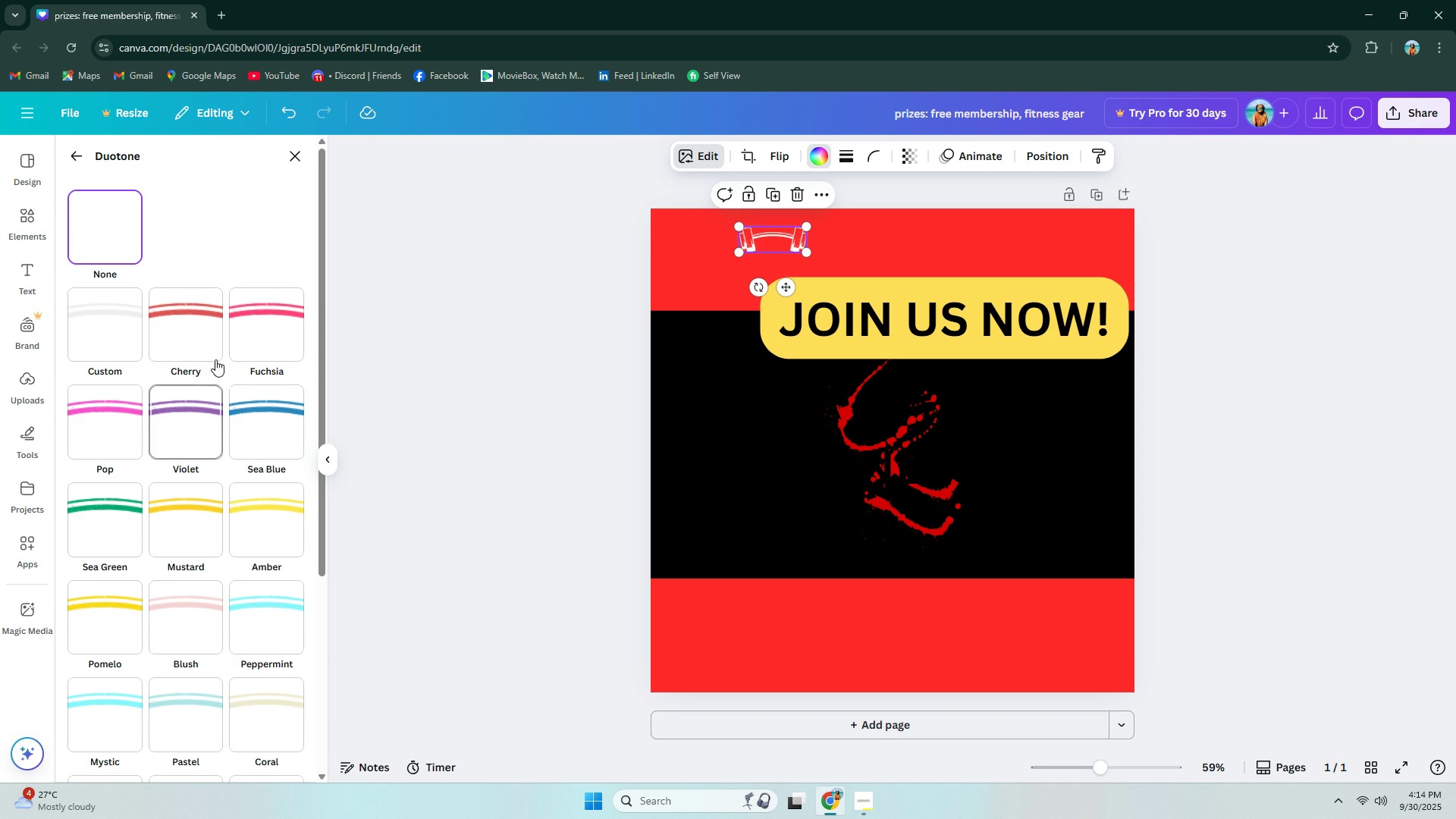 
left_click([202, 331])
 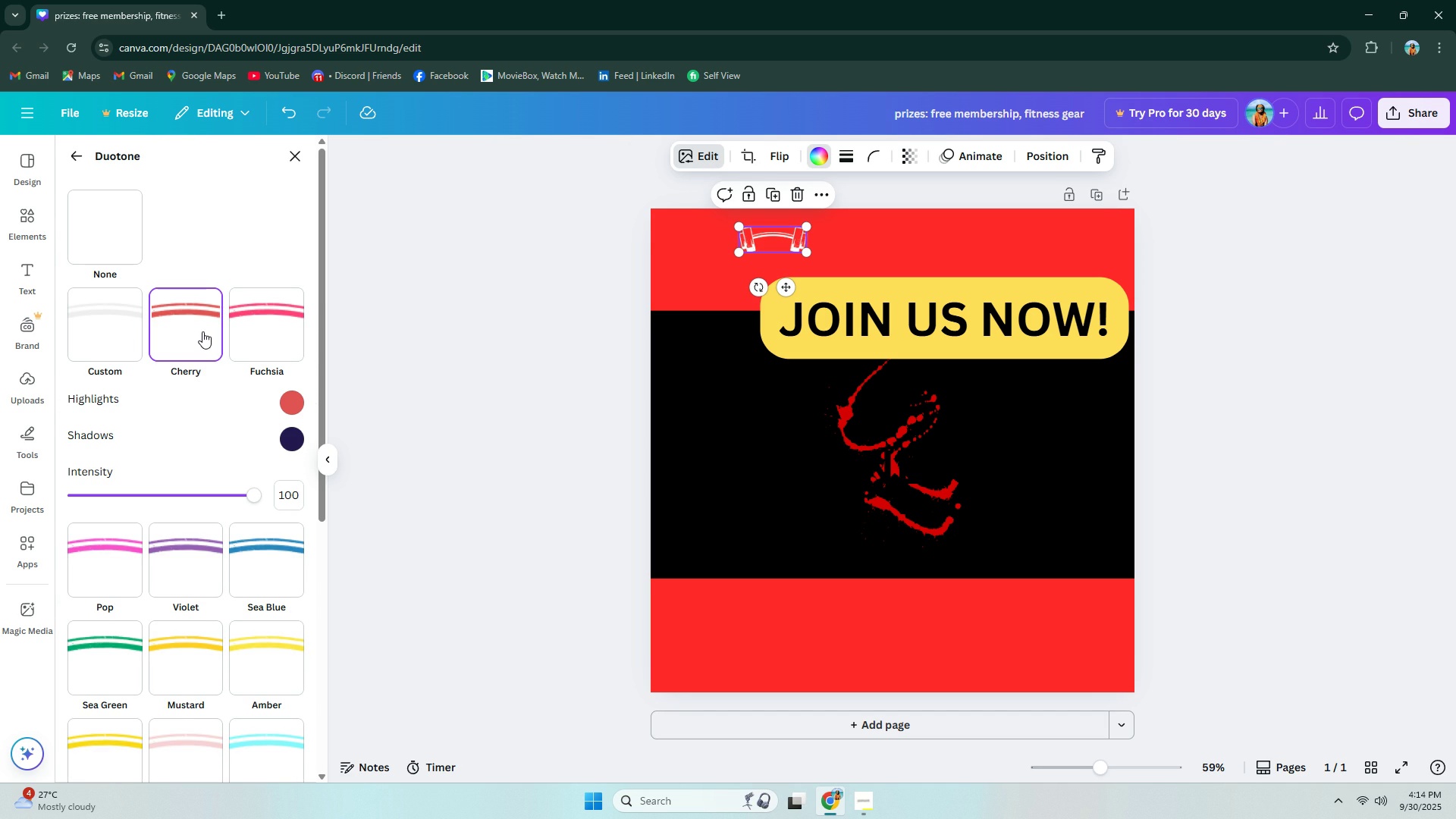 
left_click([202, 331])
 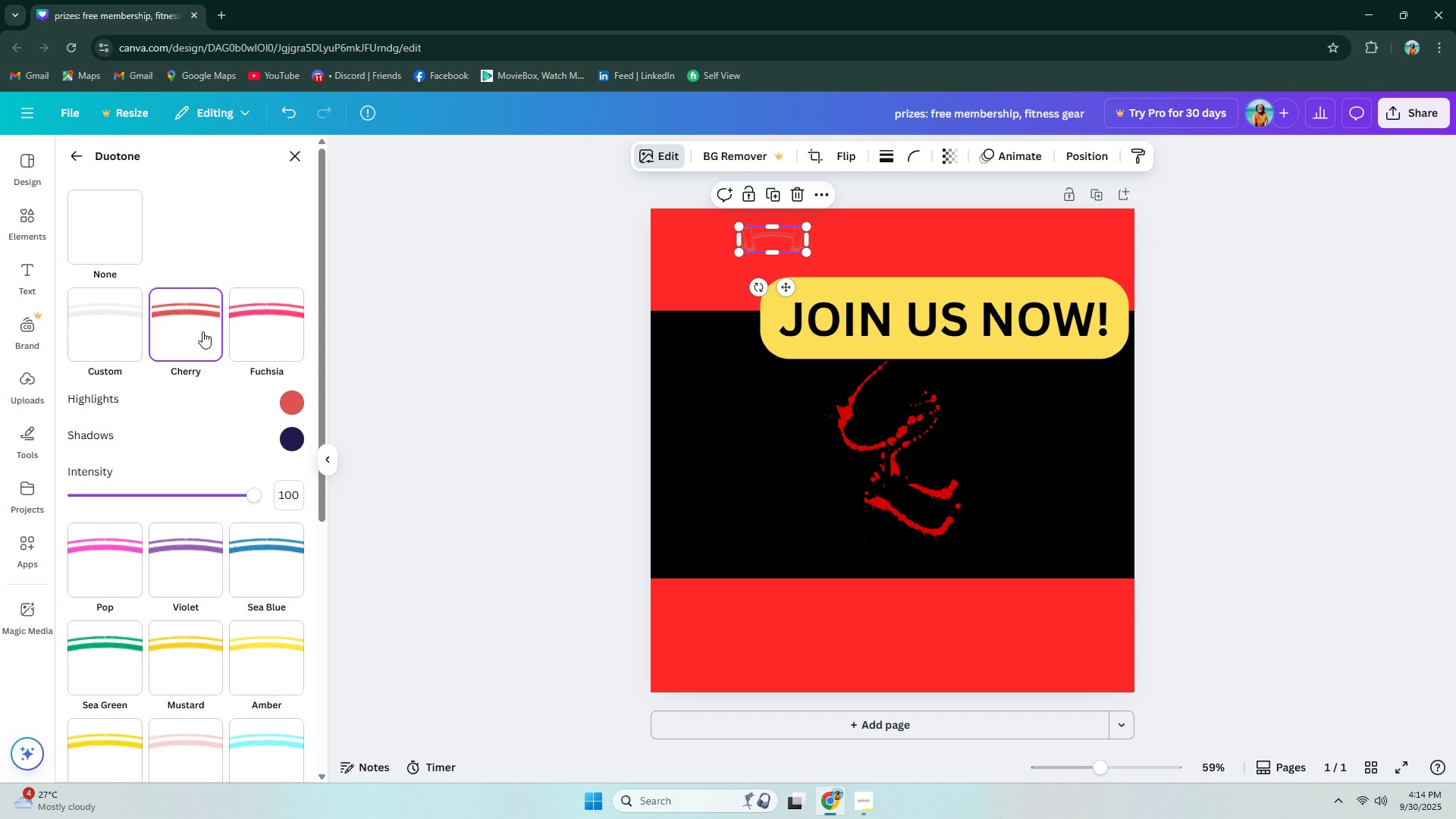 
key(Control+ControlLeft)
 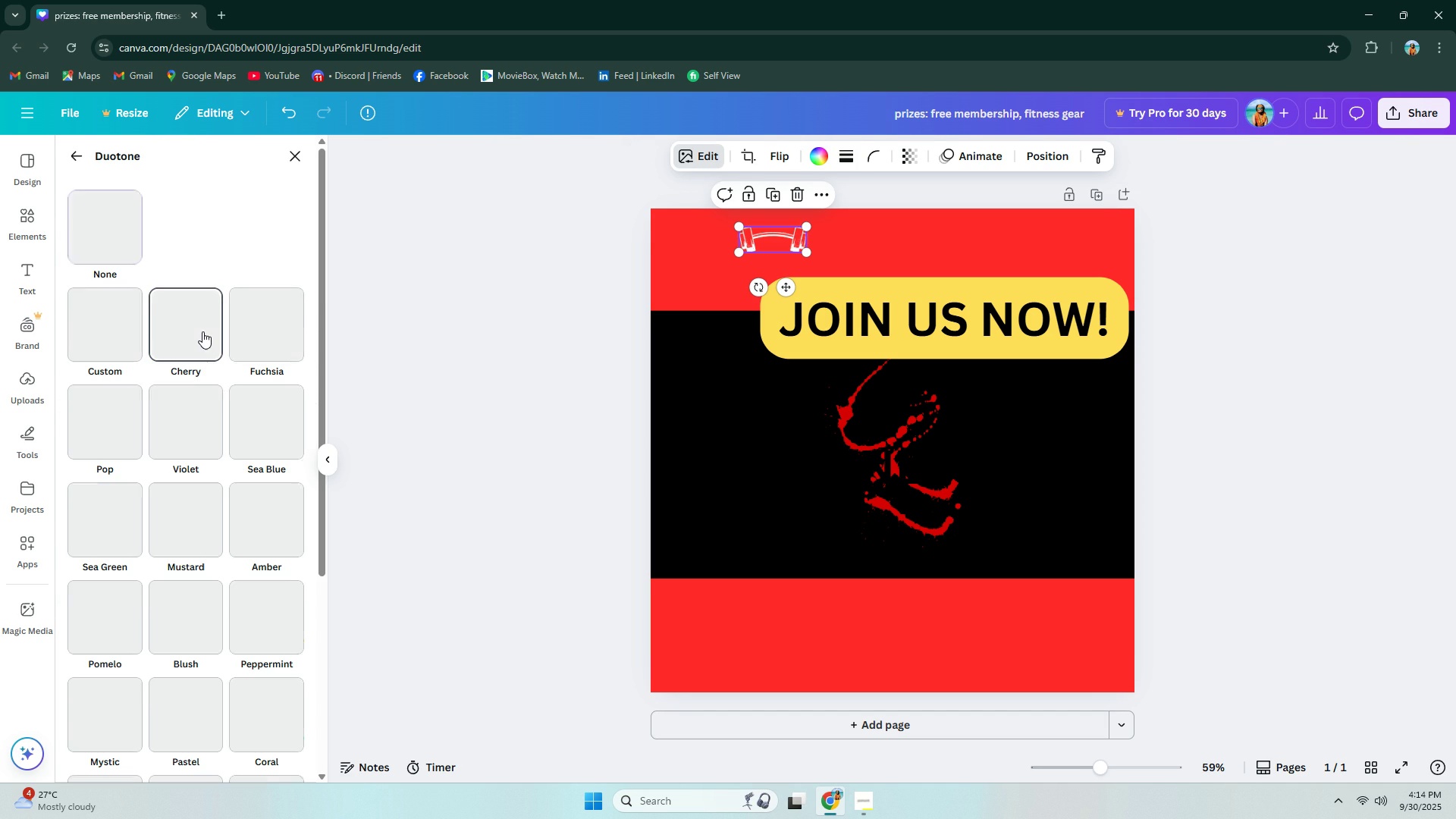 
key(Control+ControlLeft)
 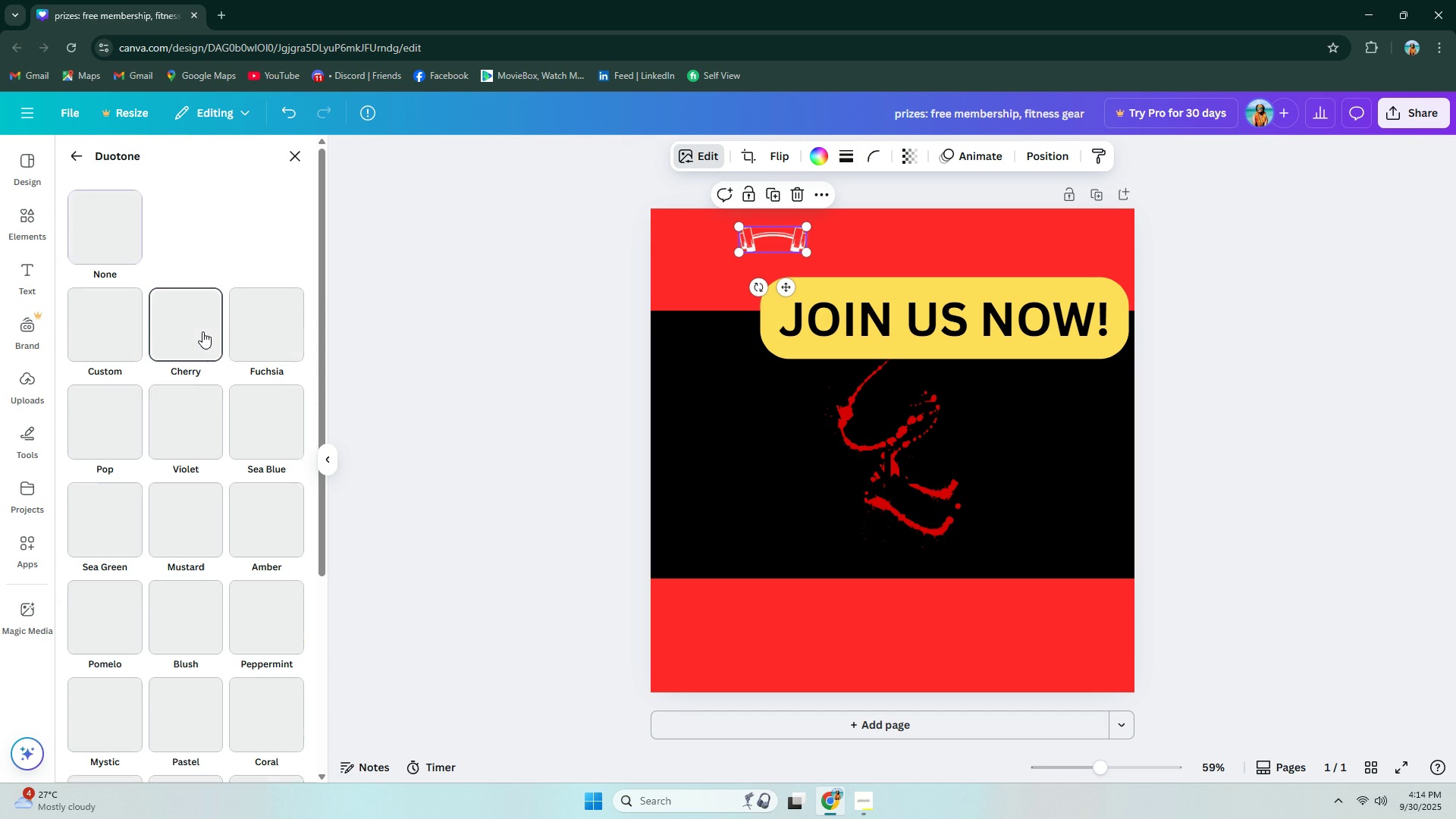 
key(Control+Z)